 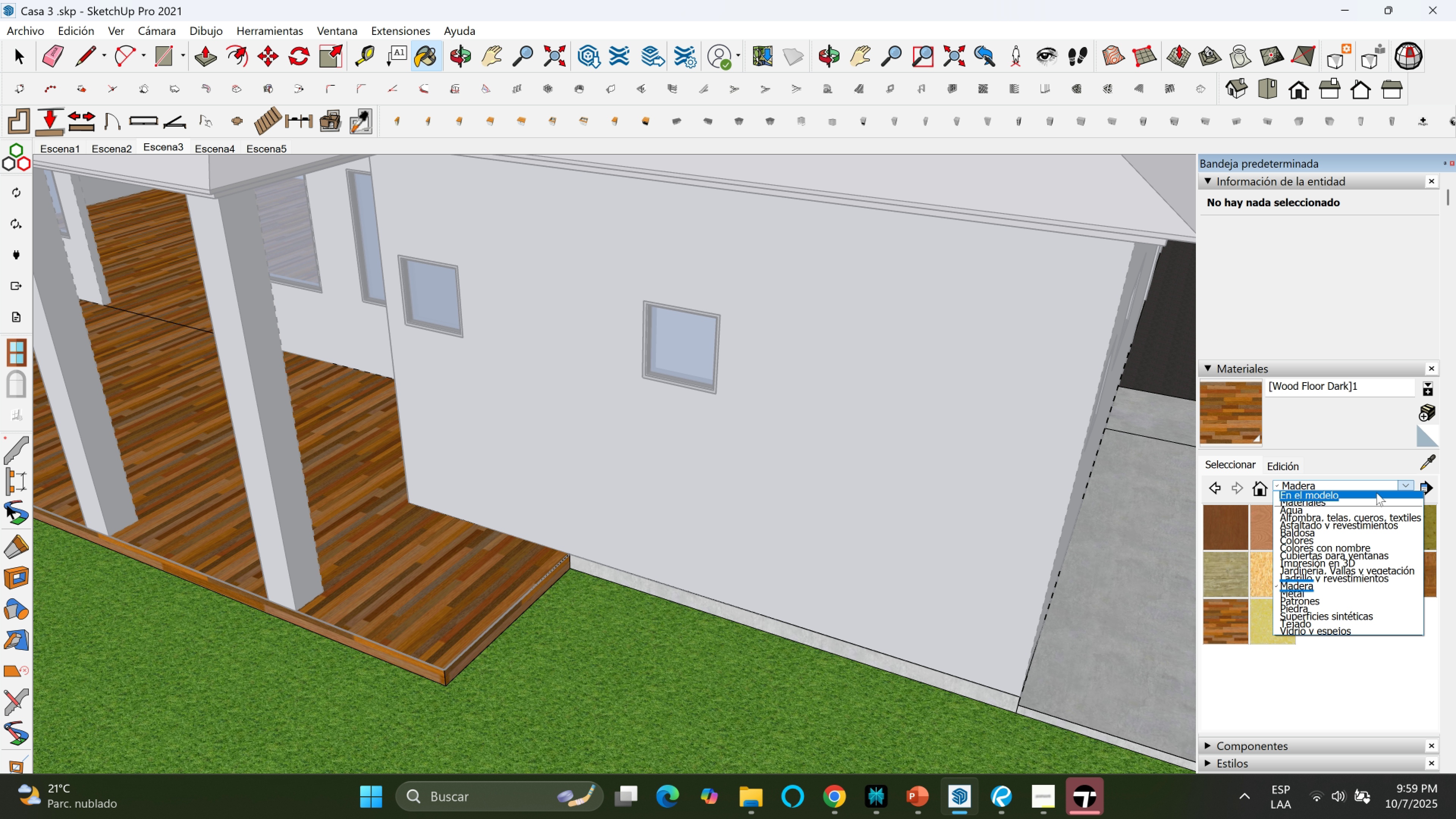 
left_click([1315, 577])
 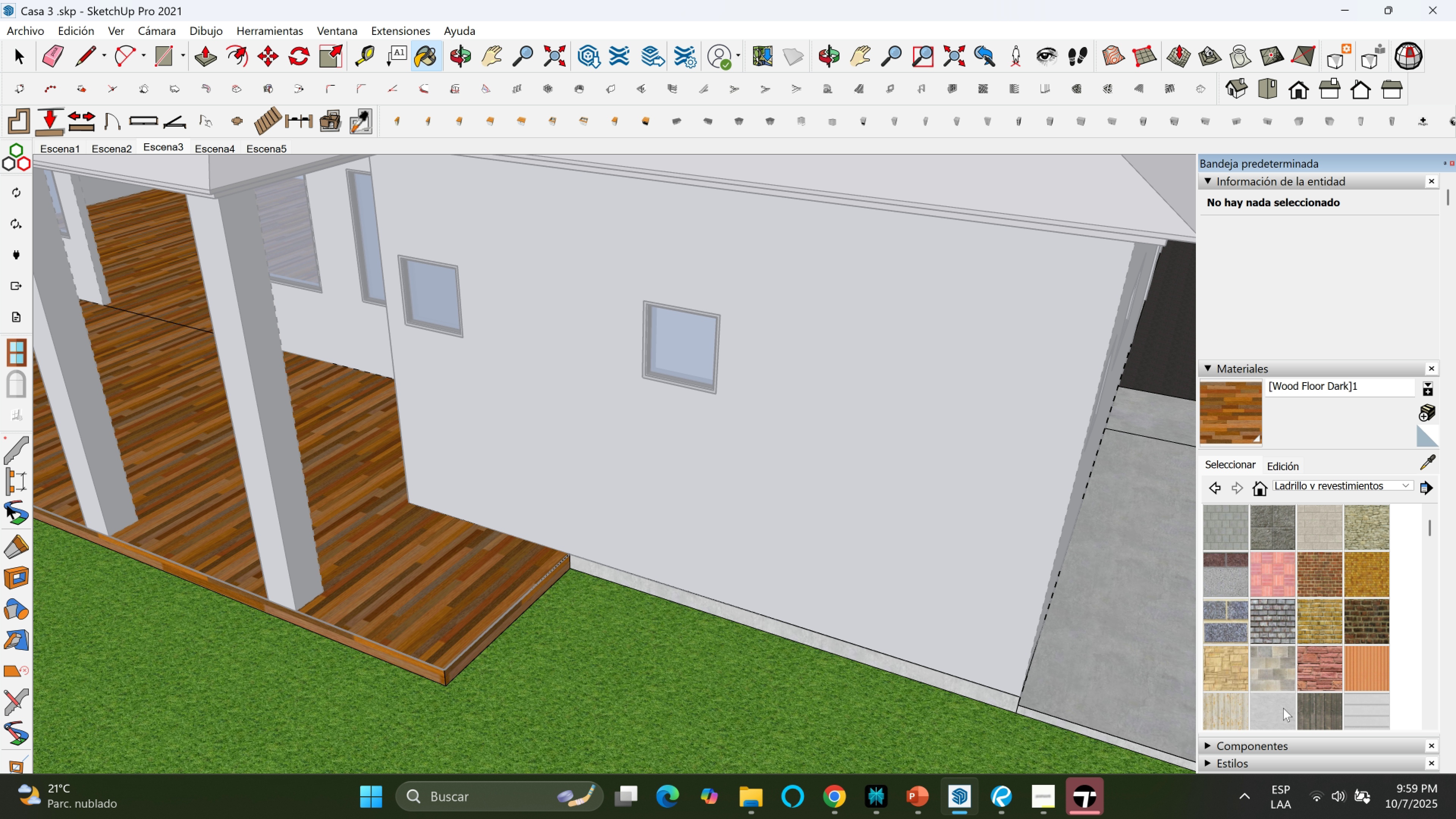 
left_click([1279, 711])
 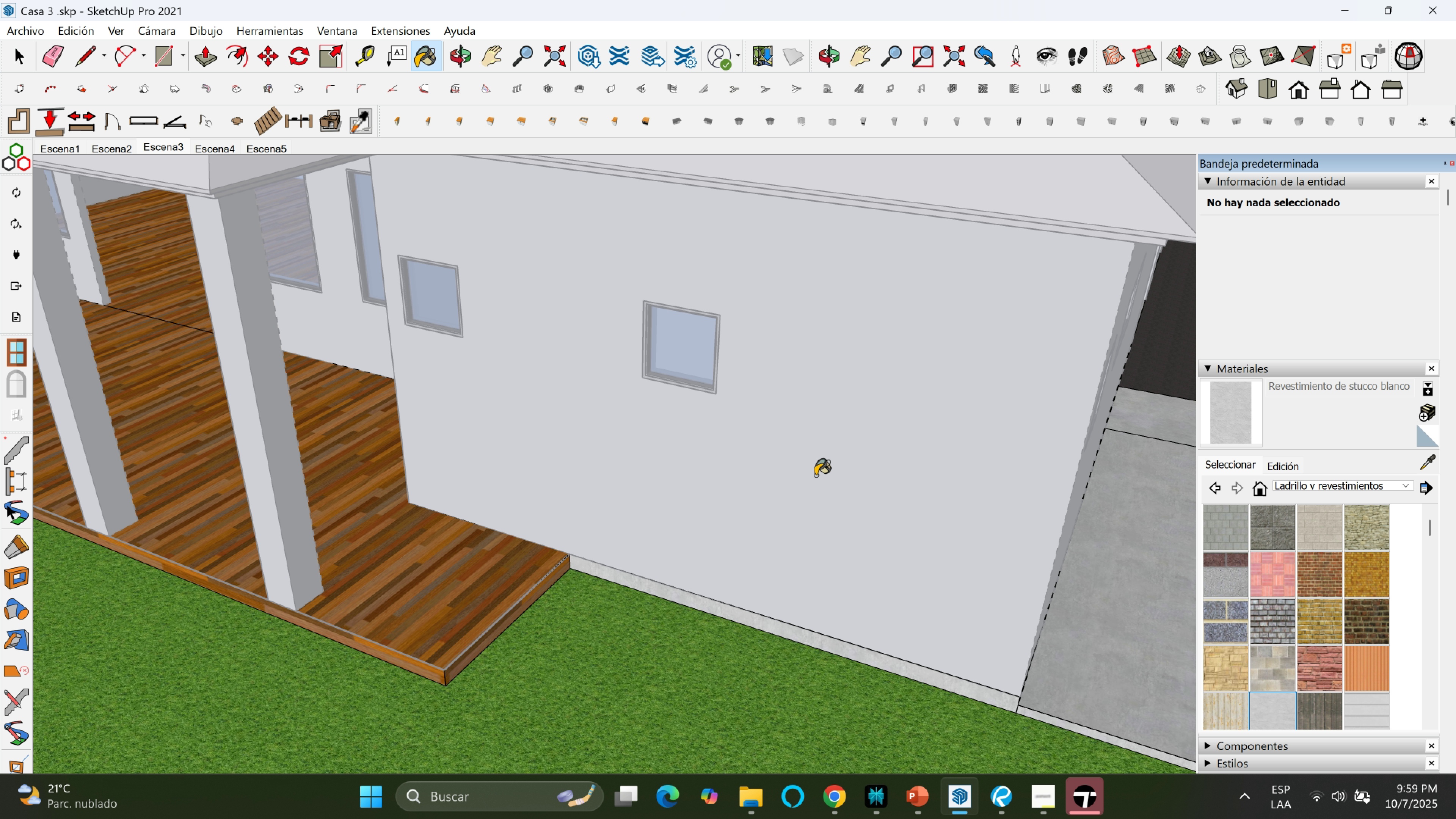 
scroll: coordinate [815, 483], scroll_direction: down, amount: 1.0
 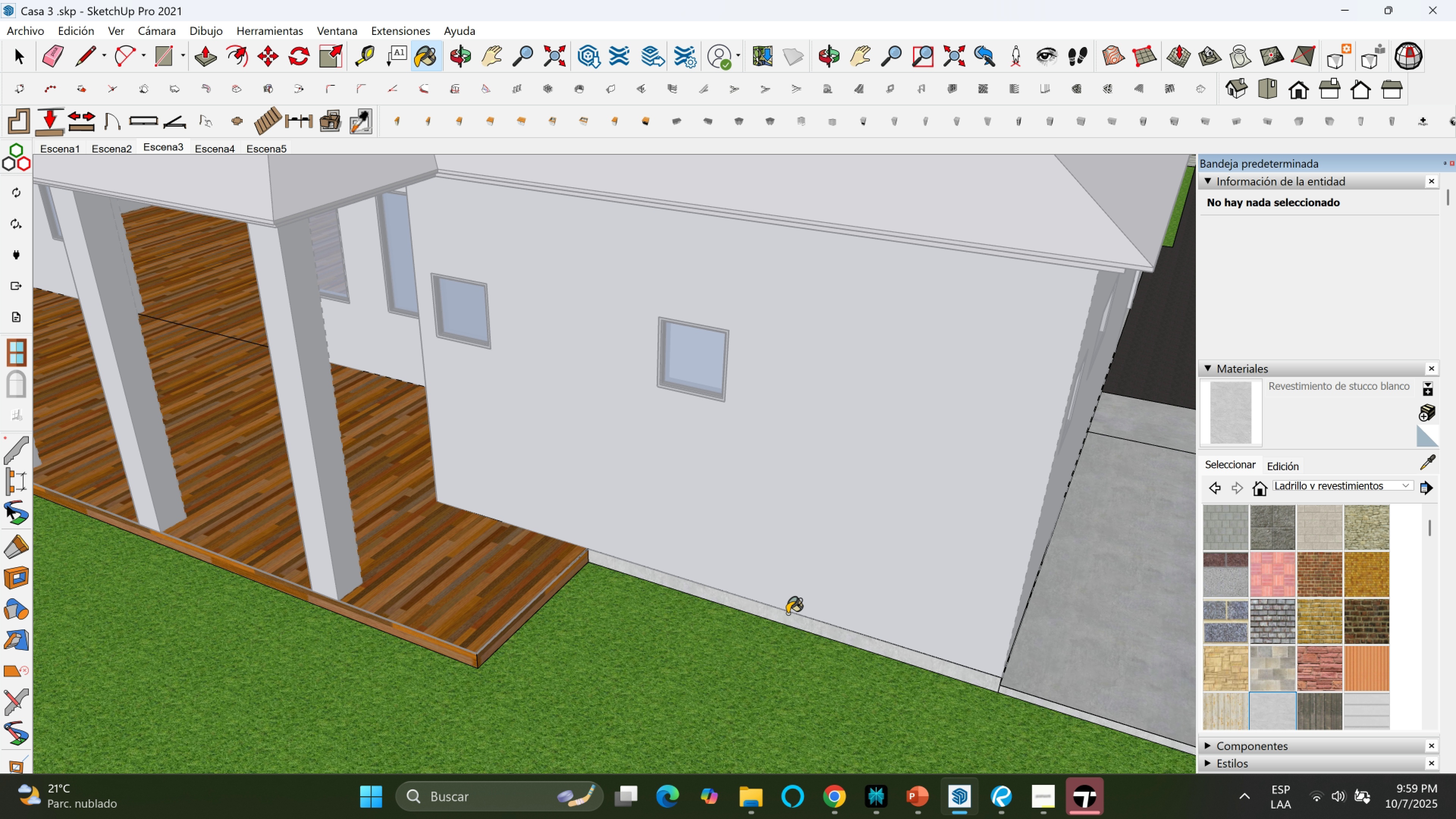 
left_click([787, 613])
 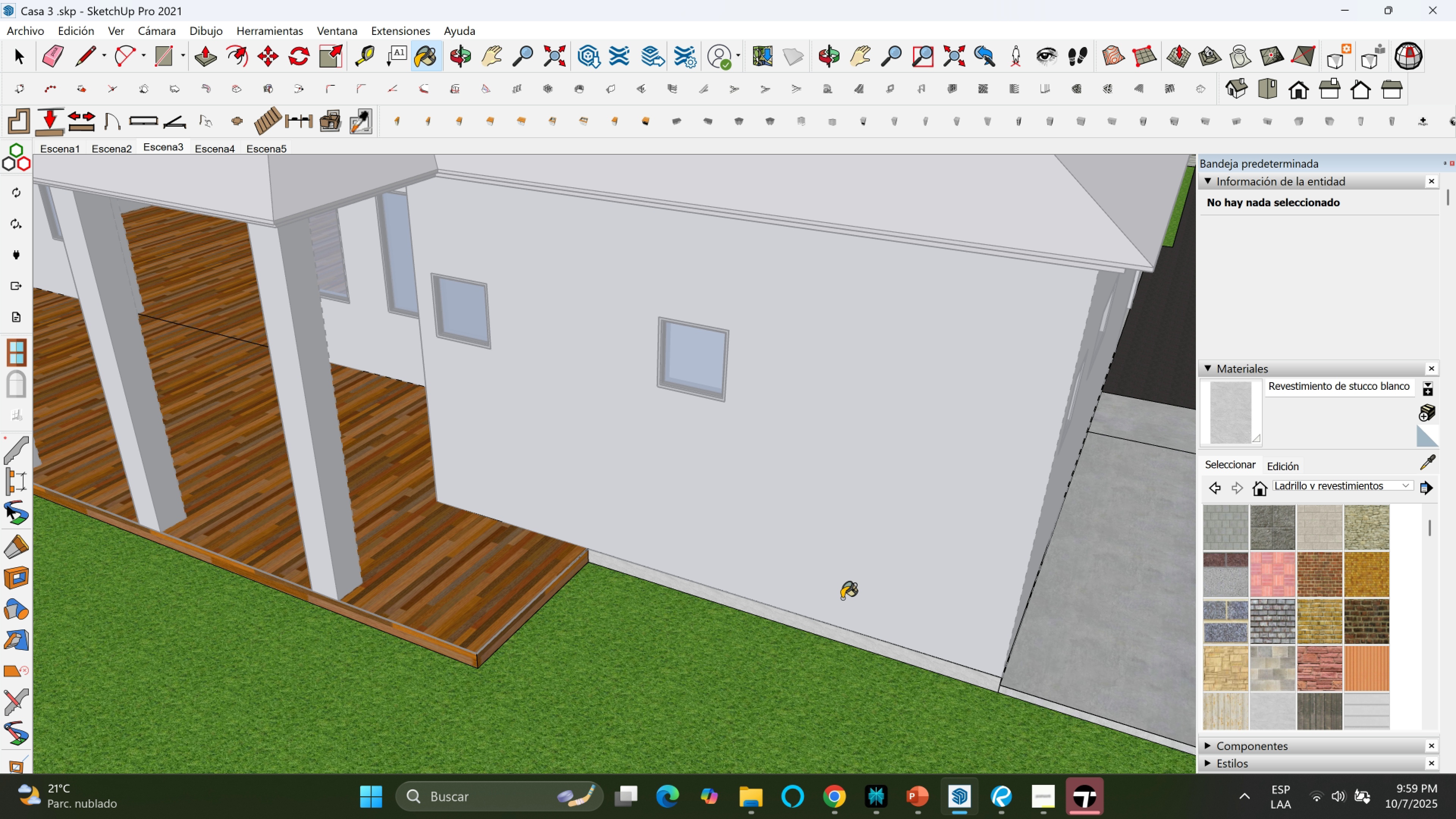 
scroll: coordinate [854, 591], scroll_direction: down, amount: 1.0